 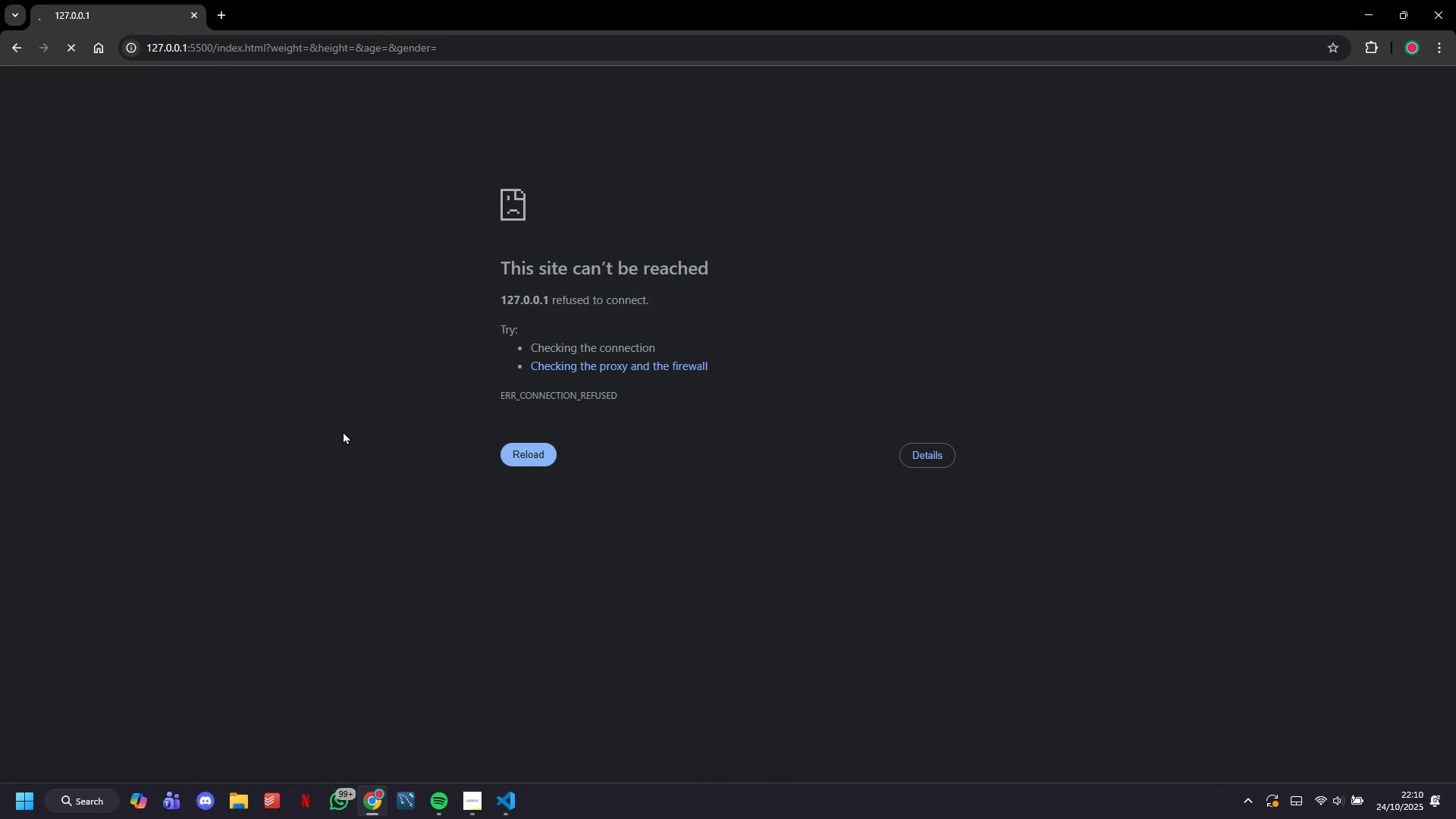 
left_click([131, 98])
 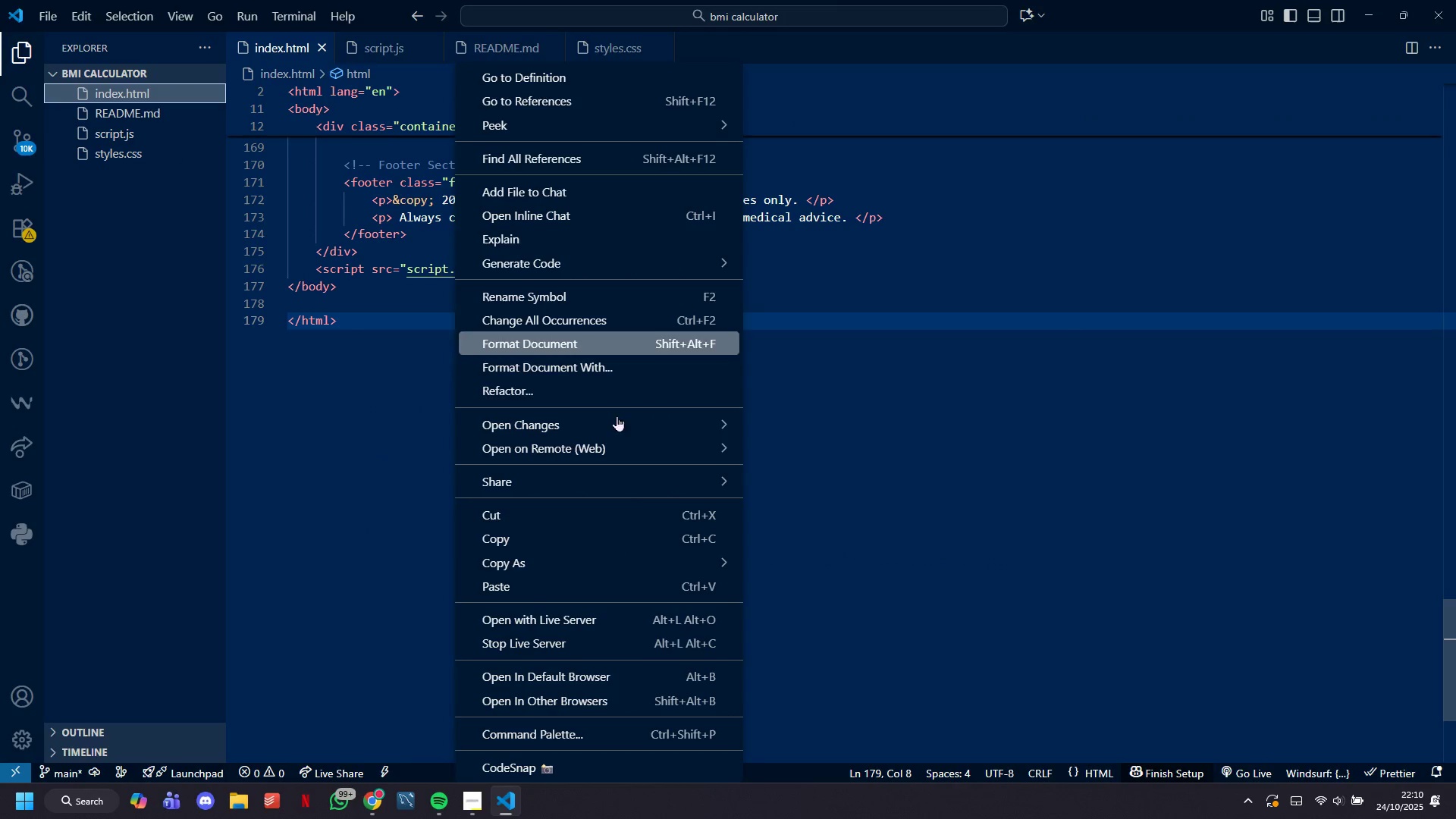 
left_click([617, 620])
 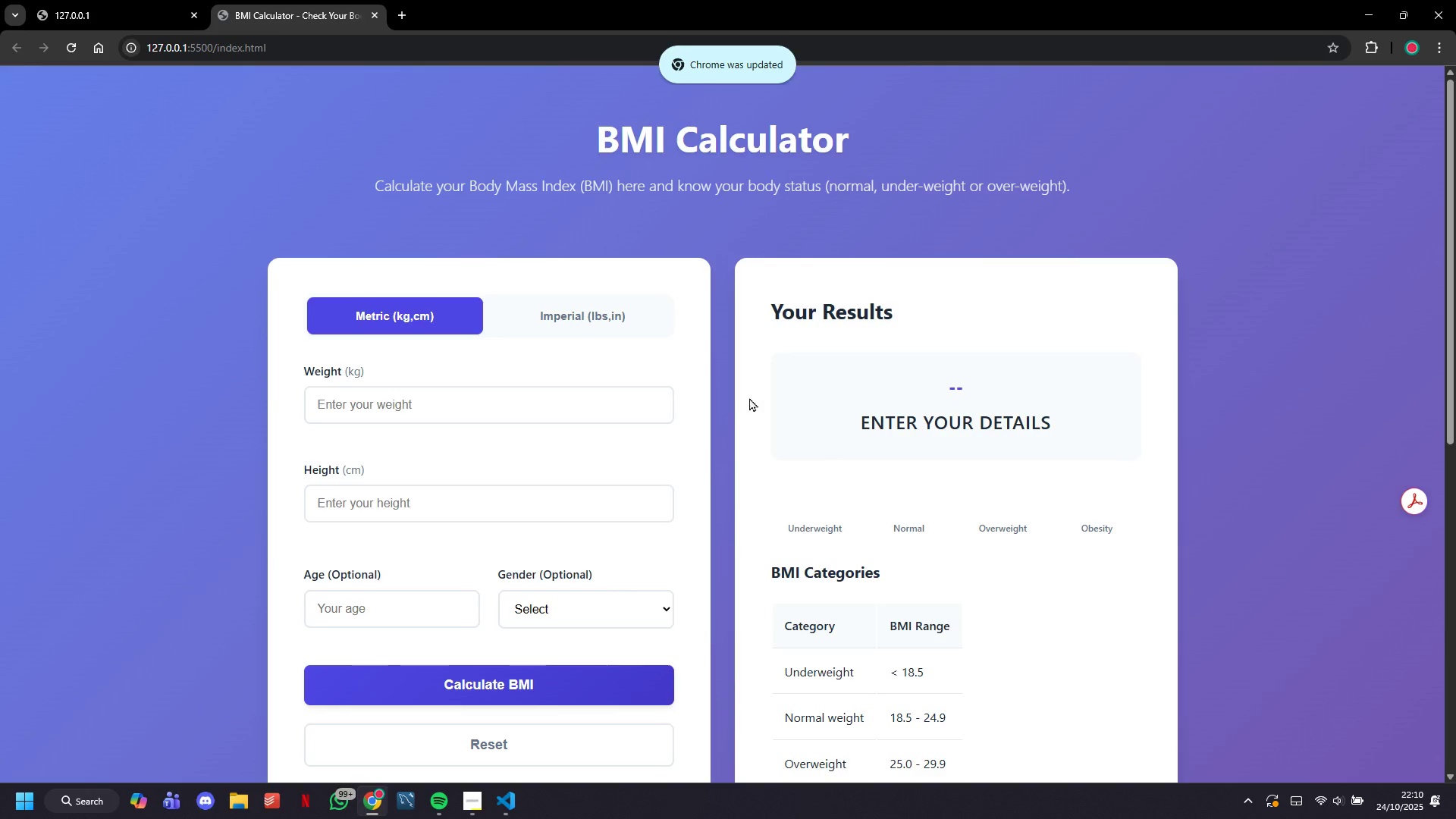 
scroll: coordinate [709, 164], scroll_direction: down, amount: 1.0
 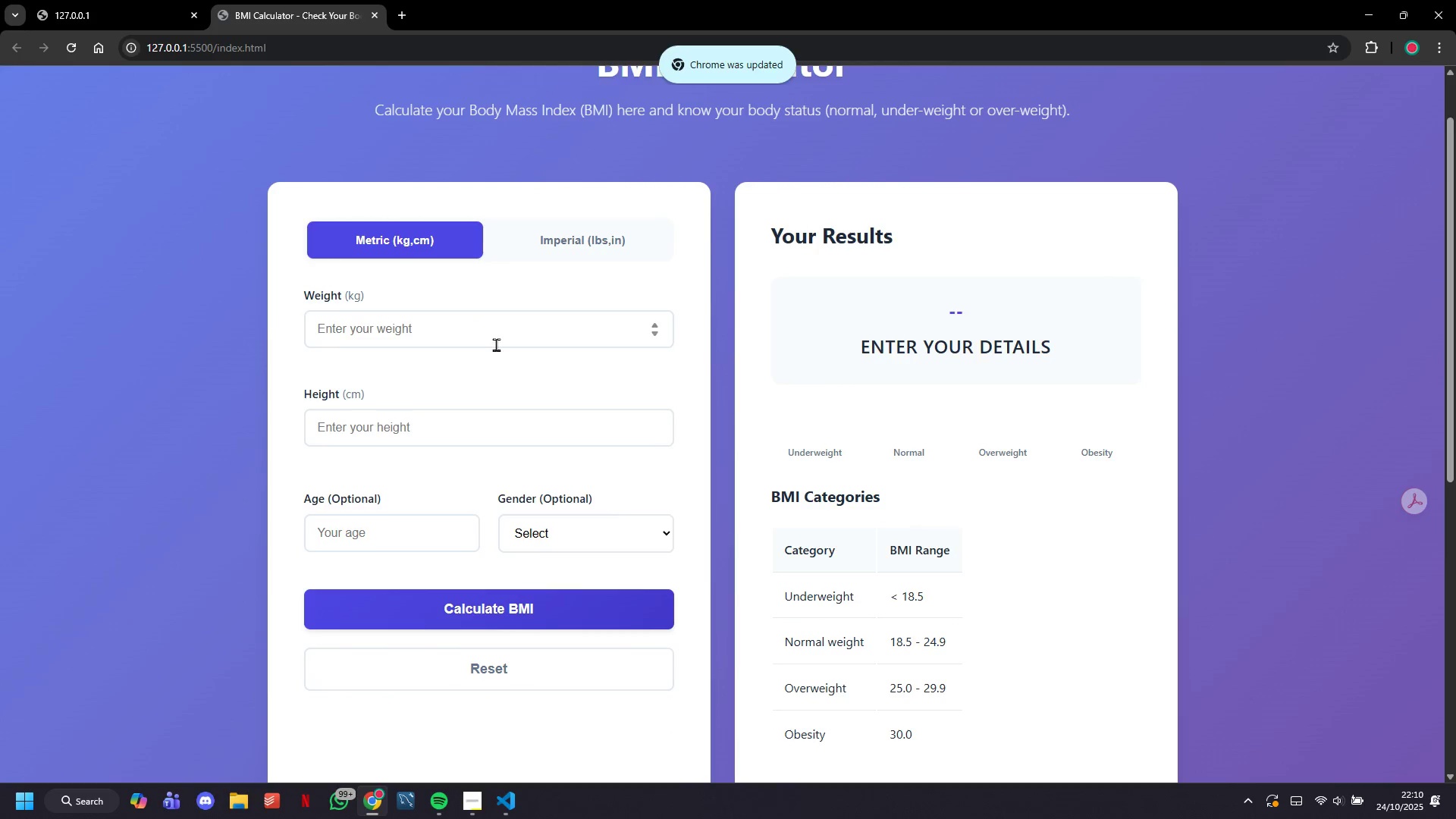 
left_click([495, 341])
 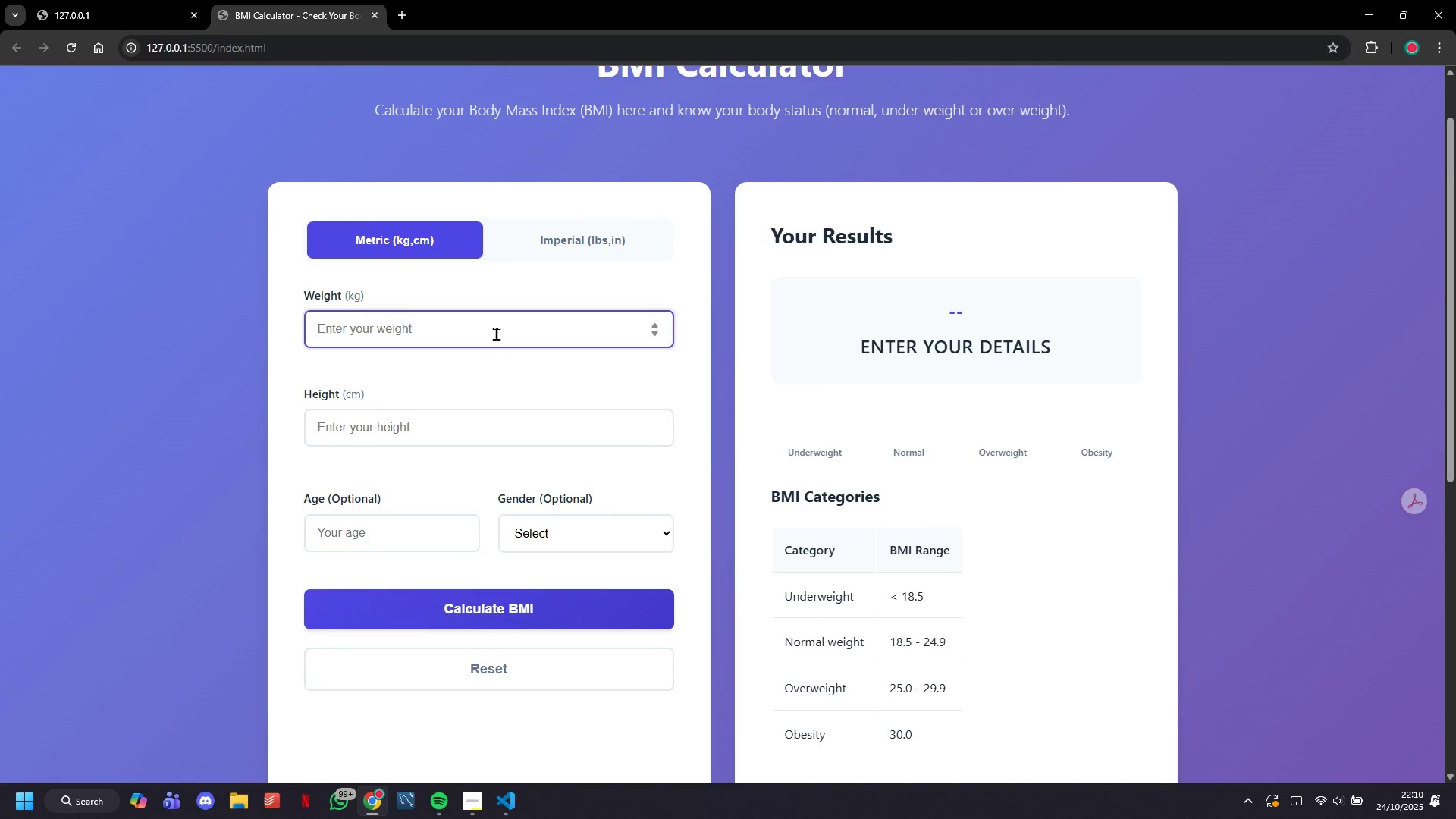 
type(120)
 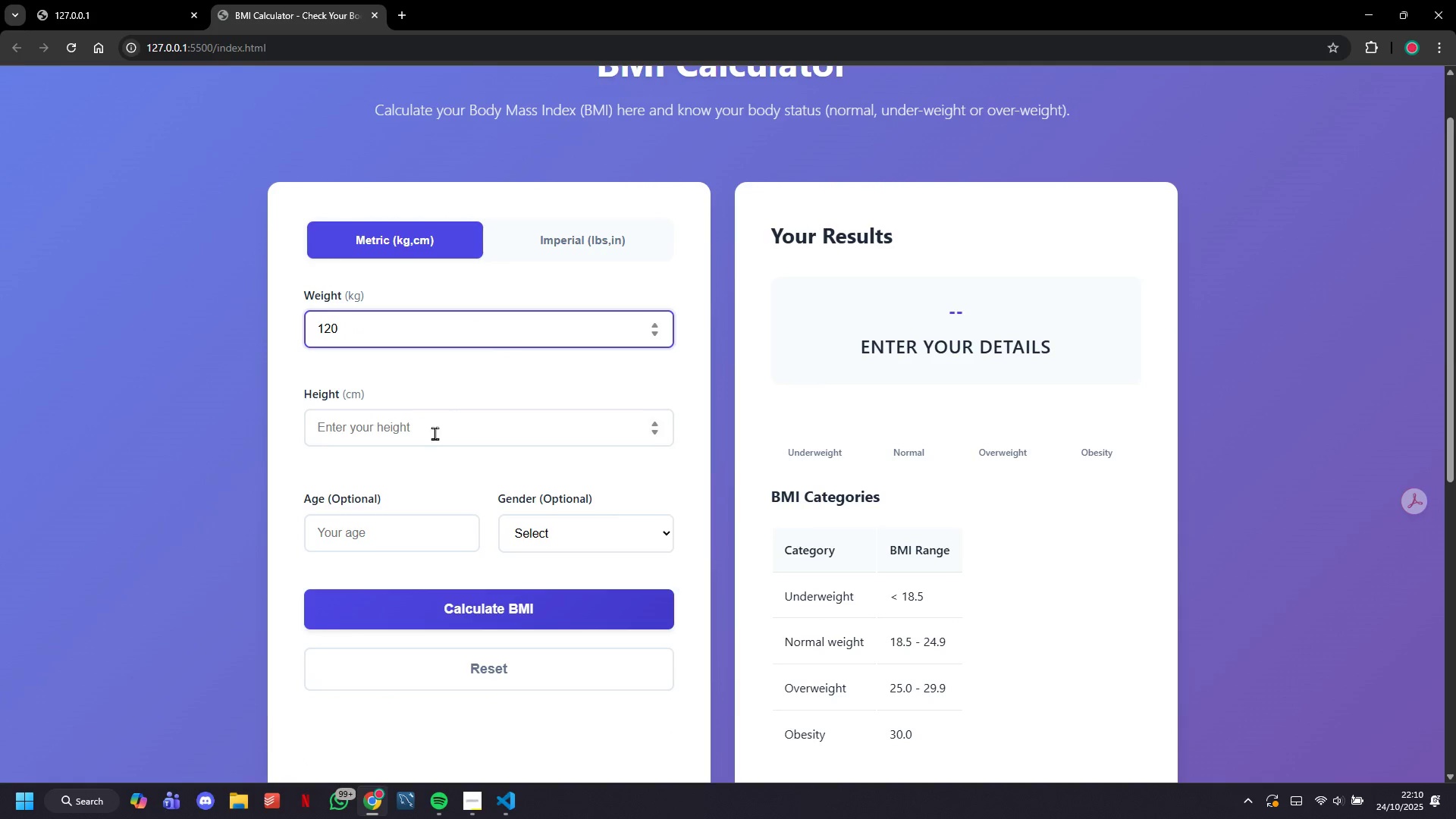 
left_click([435, 433])
 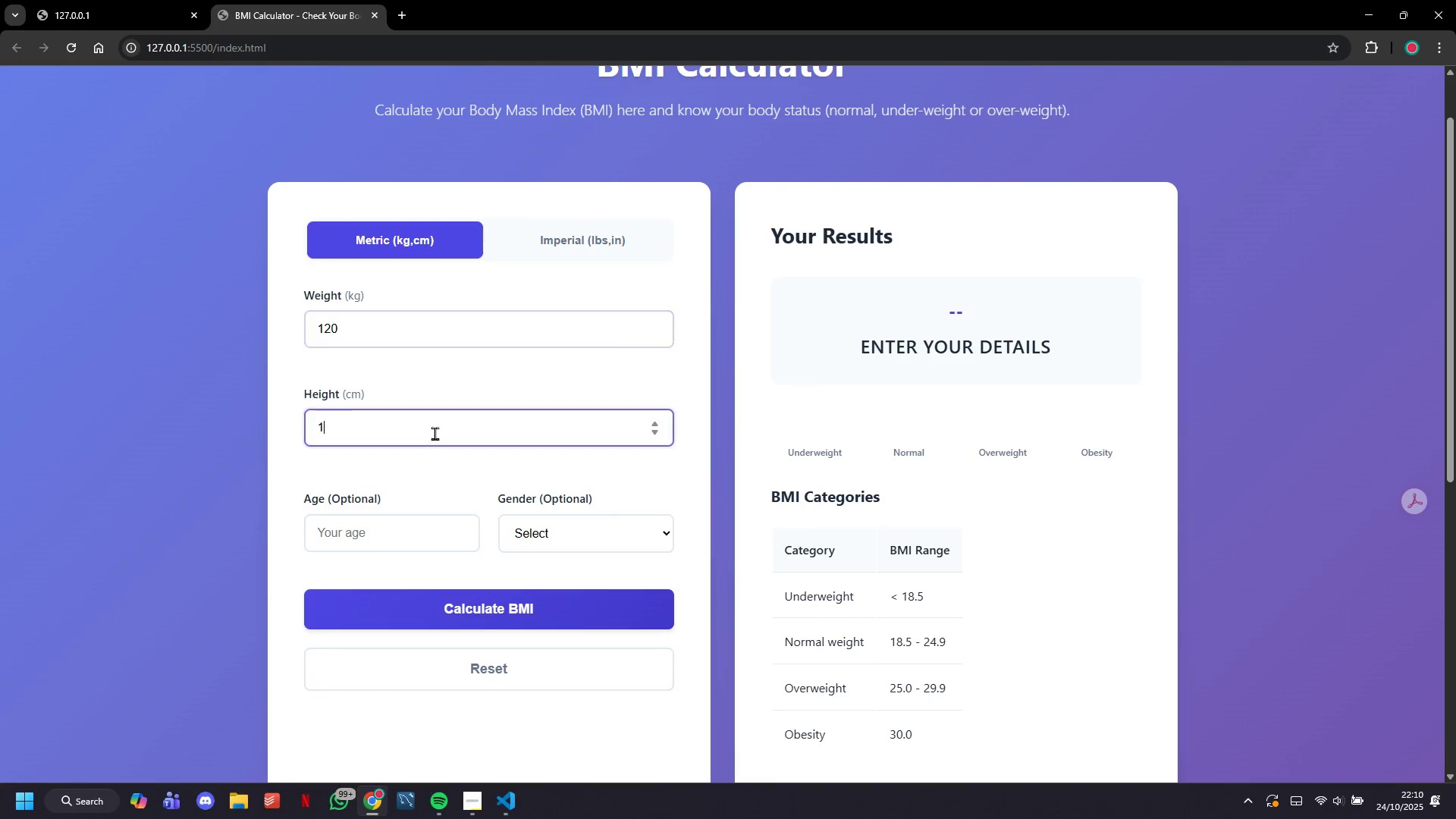 
type(112)
 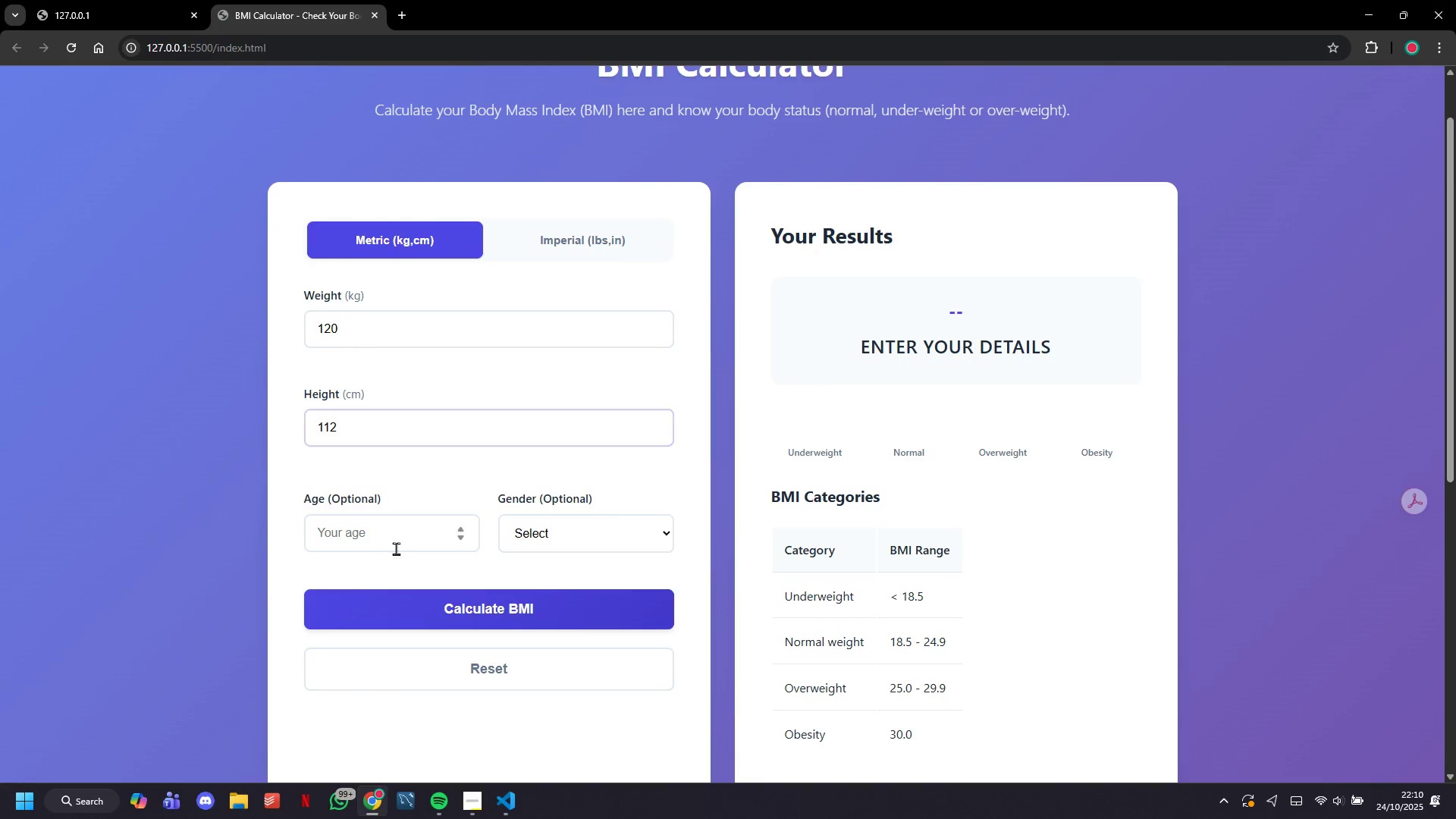 
double_click([396, 548])
 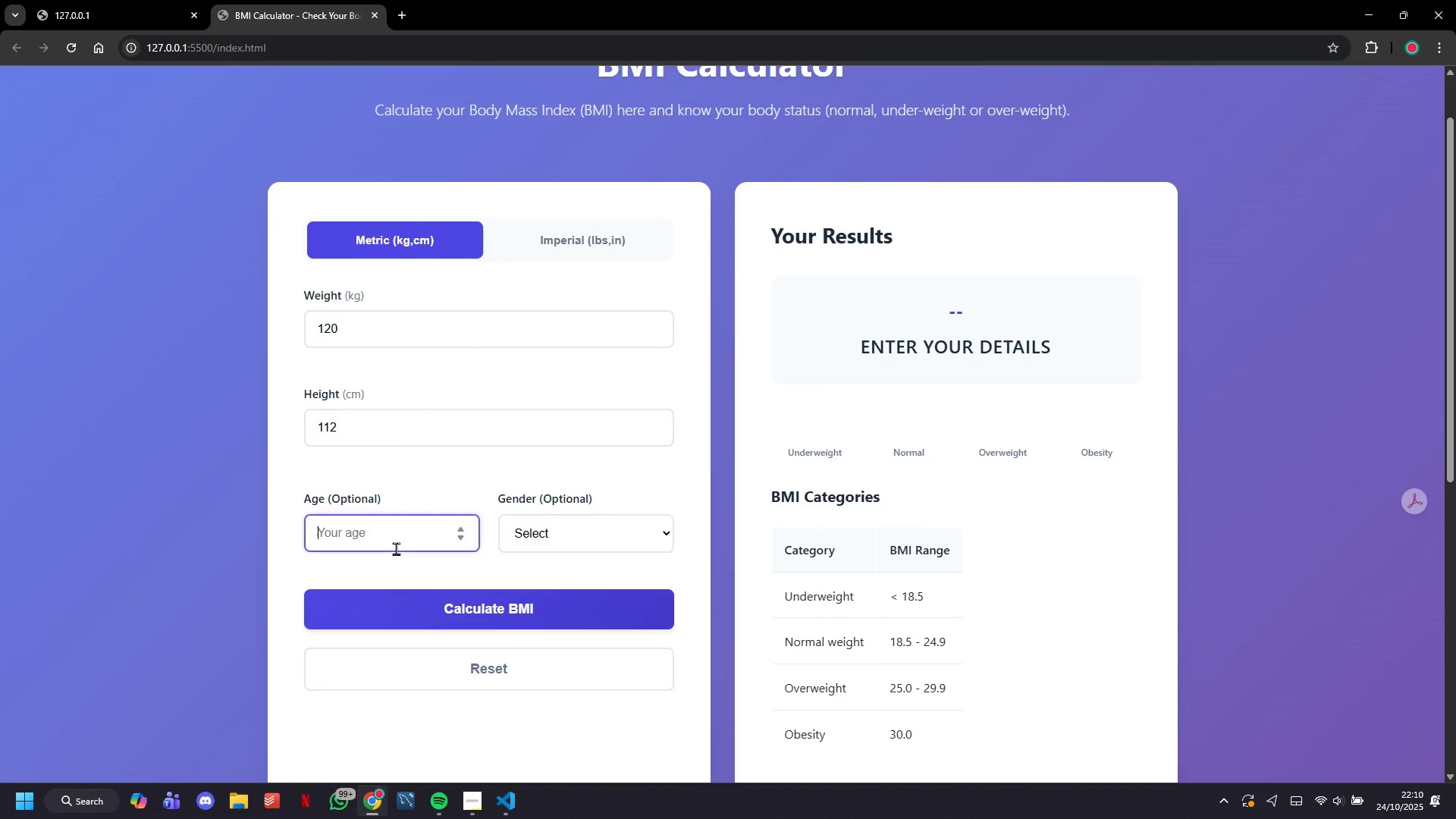 
type(24)
 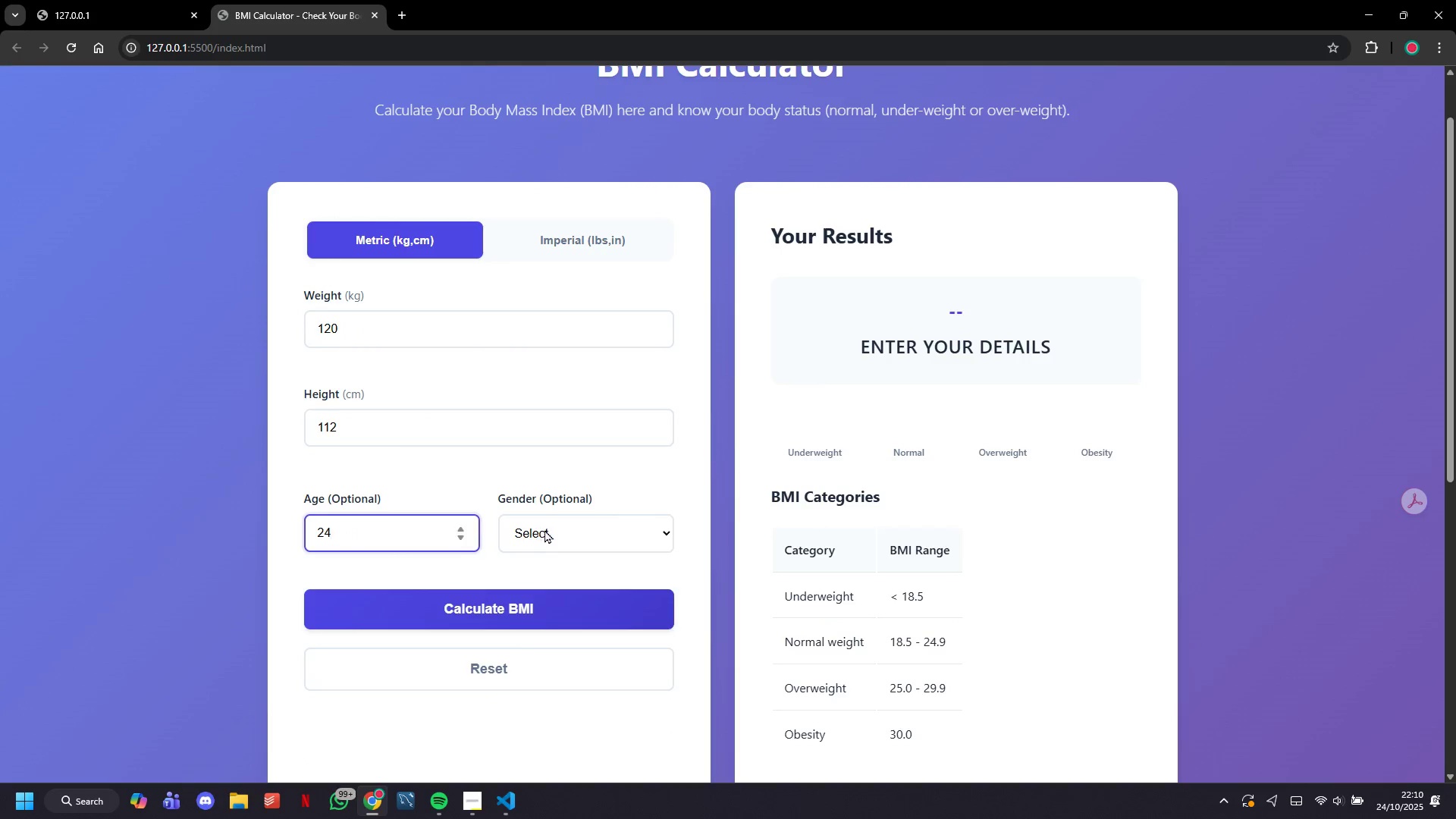 
left_click([544, 529])
 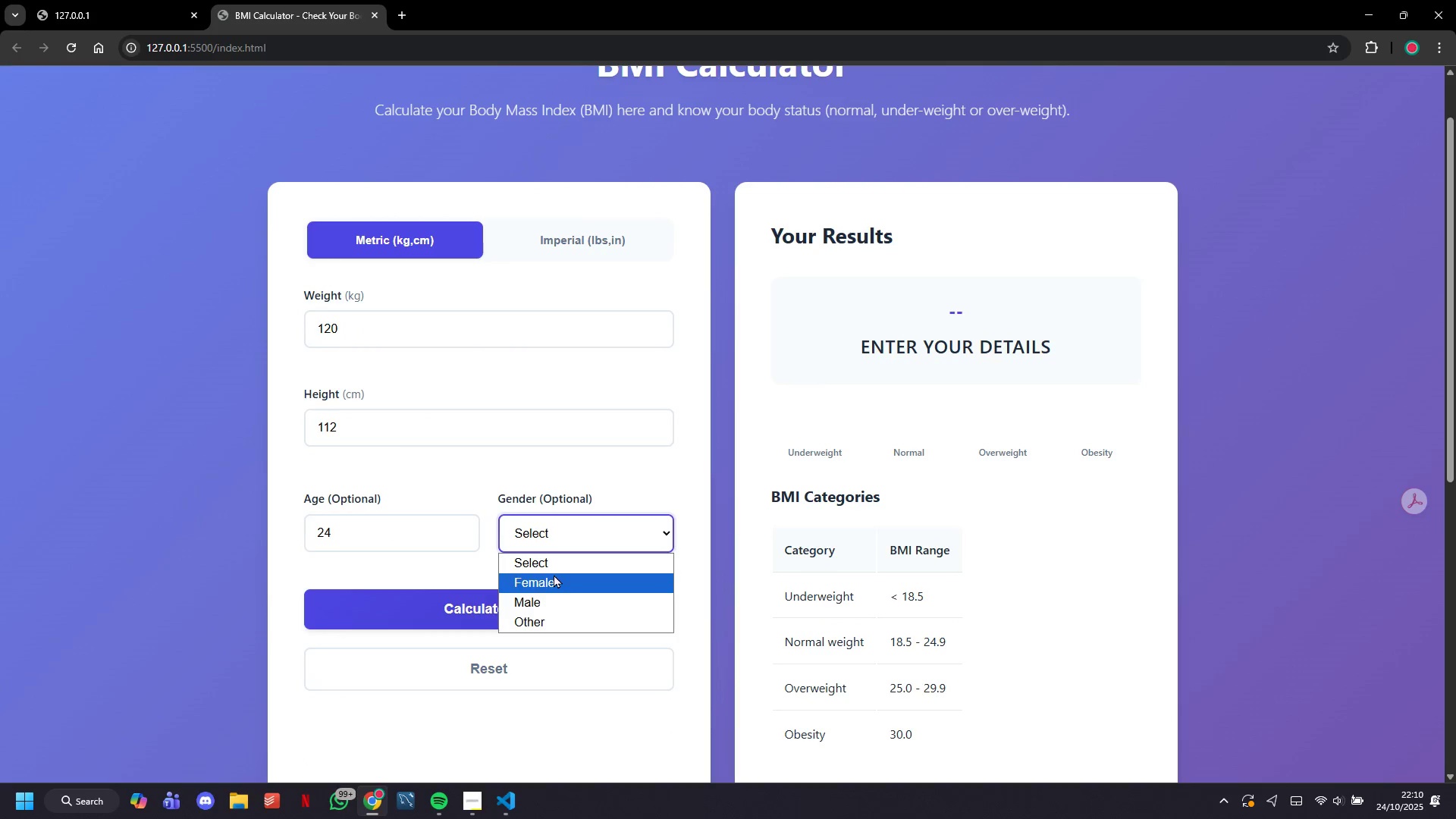 
left_click([552, 574])
 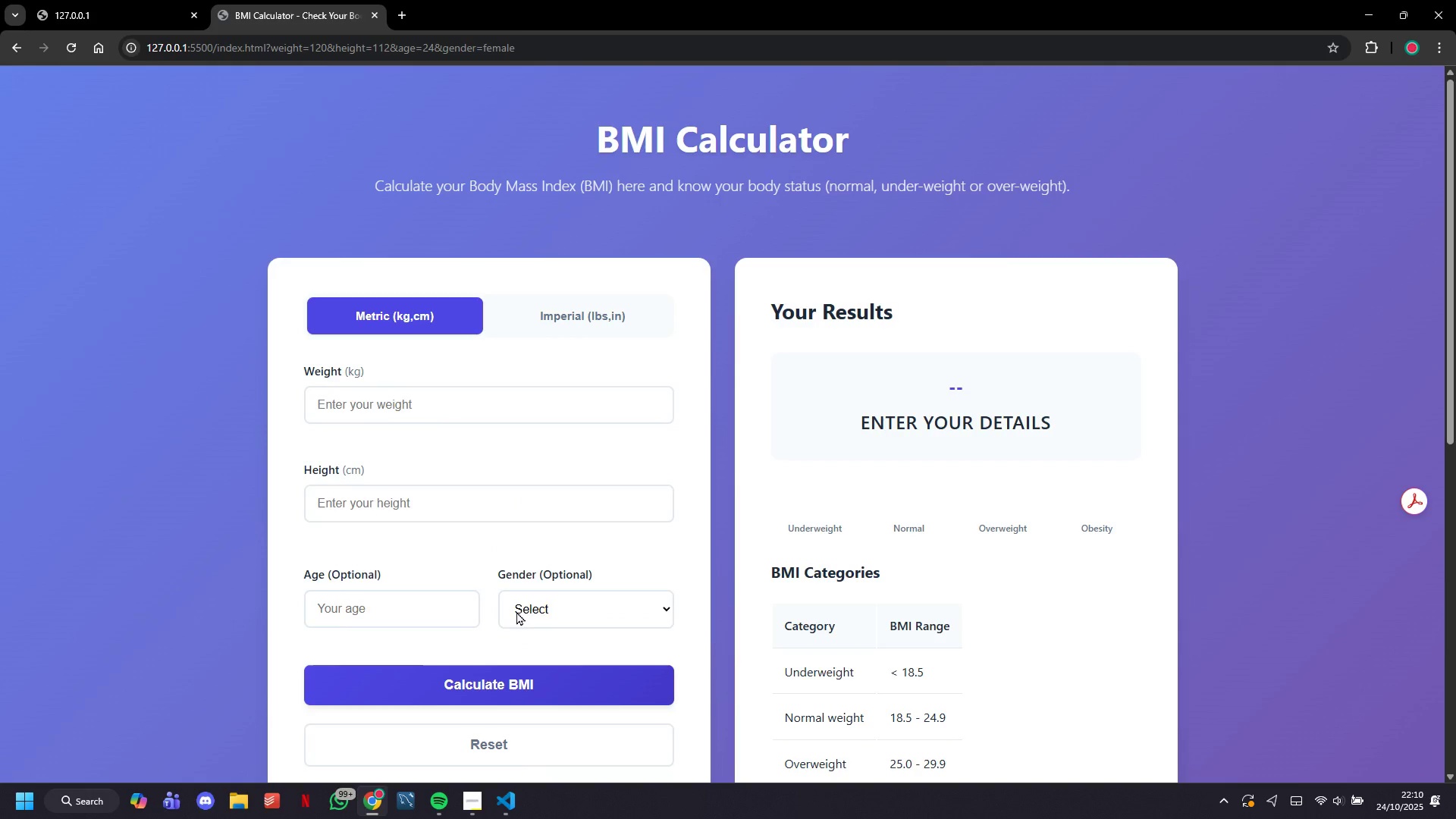 
scroll: coordinate [516, 611], scroll_direction: down, amount: 5.0
 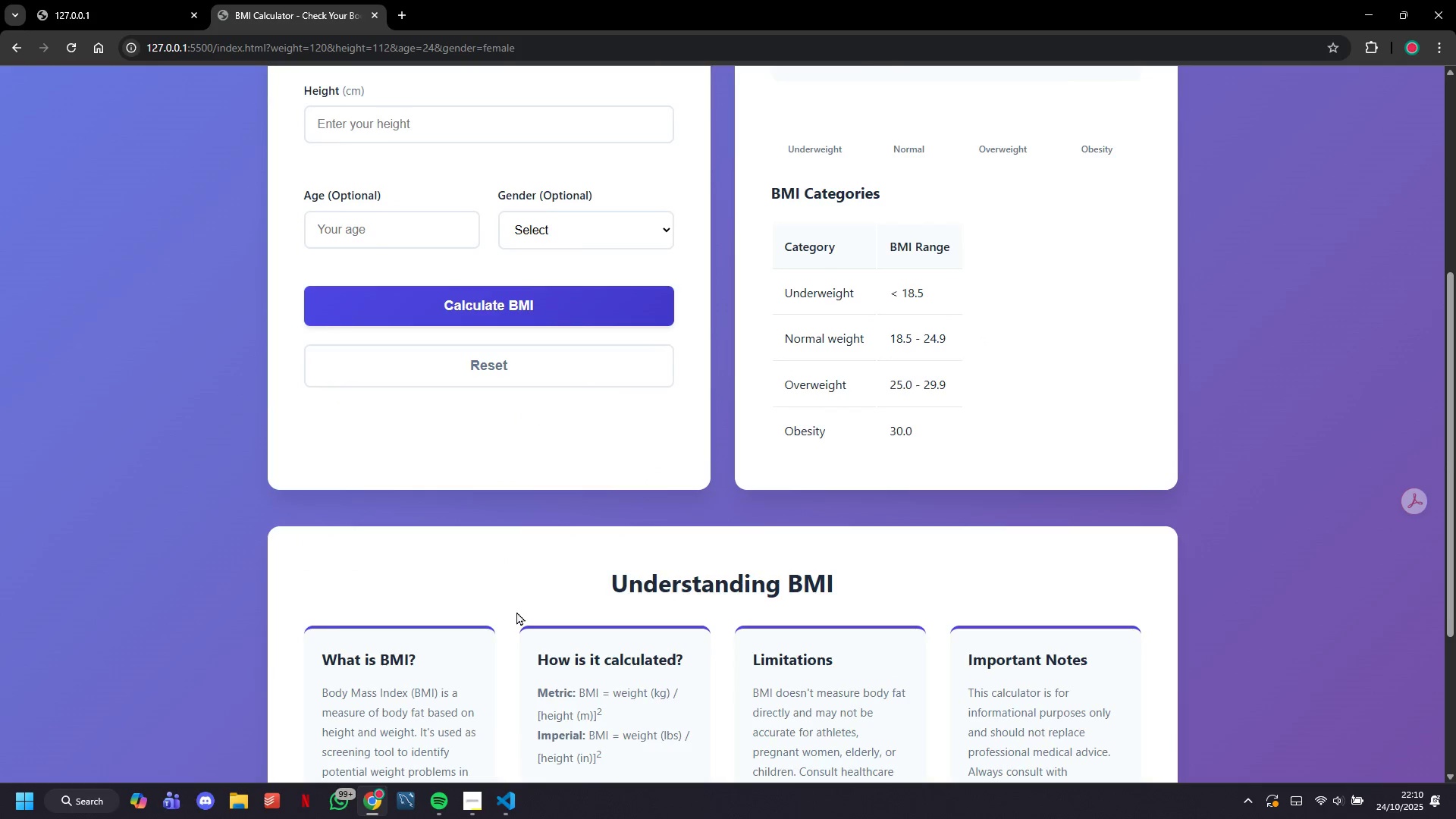 
scroll: coordinate [516, 611], scroll_direction: up, amount: 1.0
 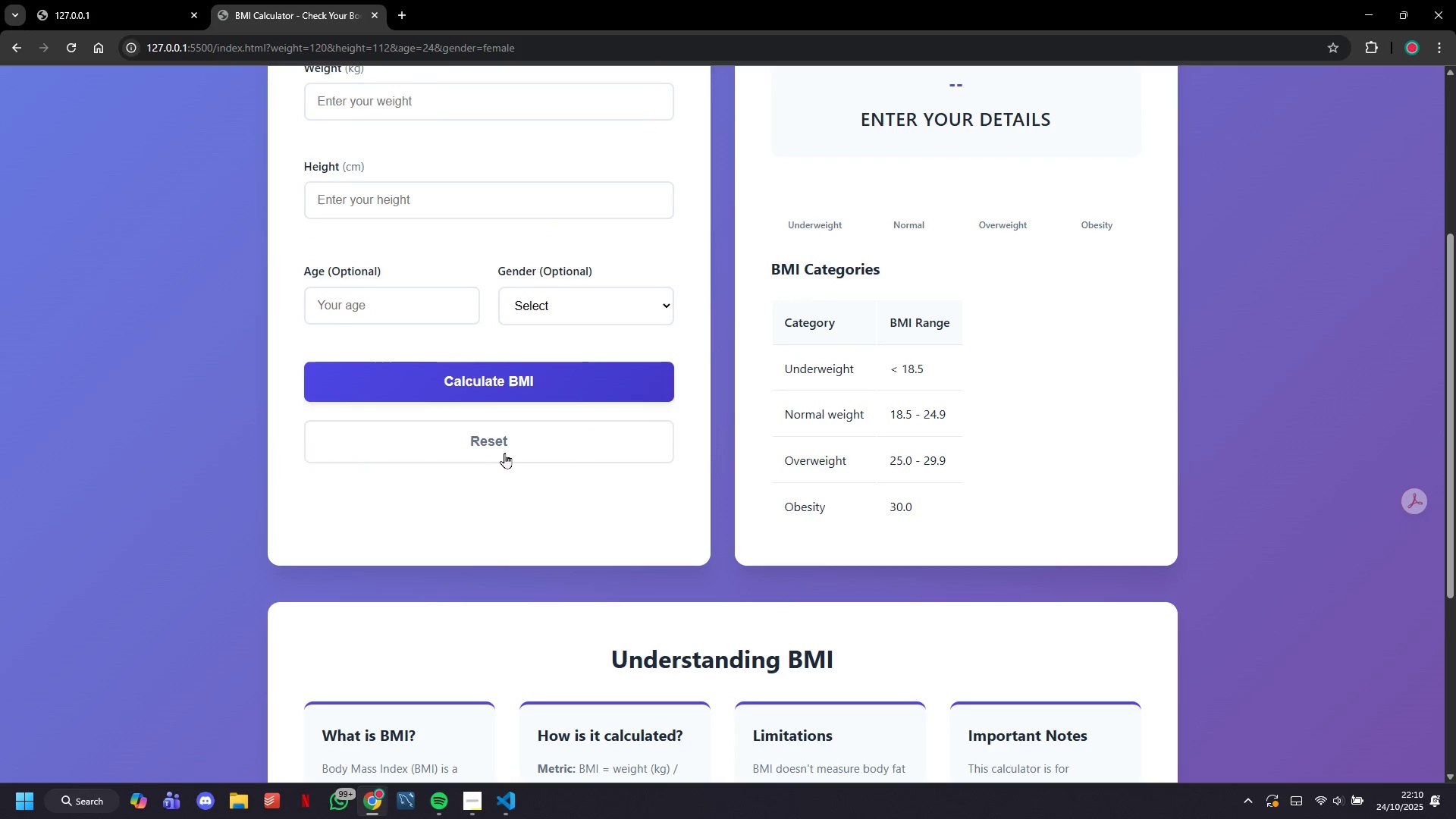 
left_click([504, 453])
 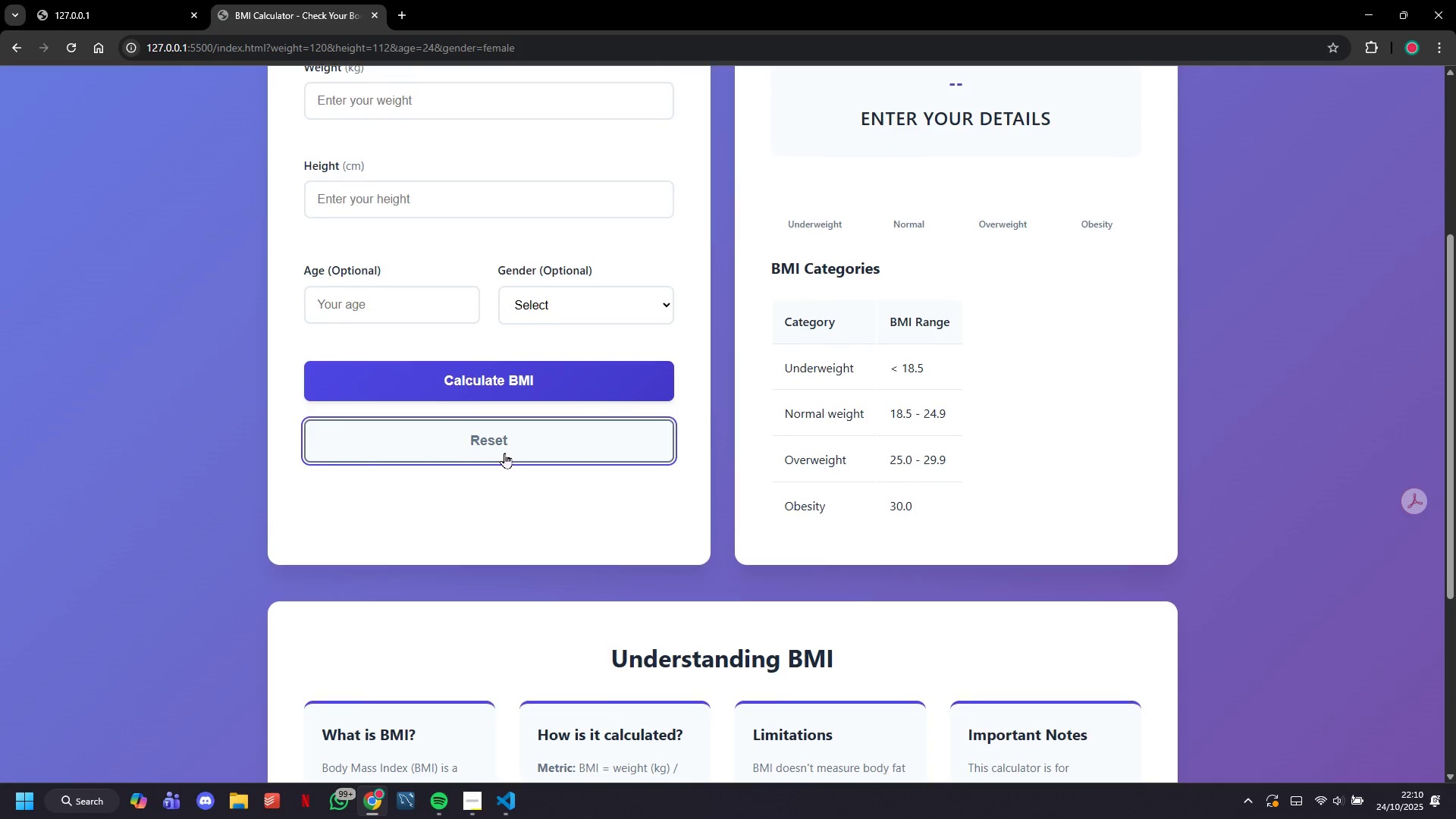 
scroll: coordinate [494, 431], scroll_direction: down, amount: 5.0
 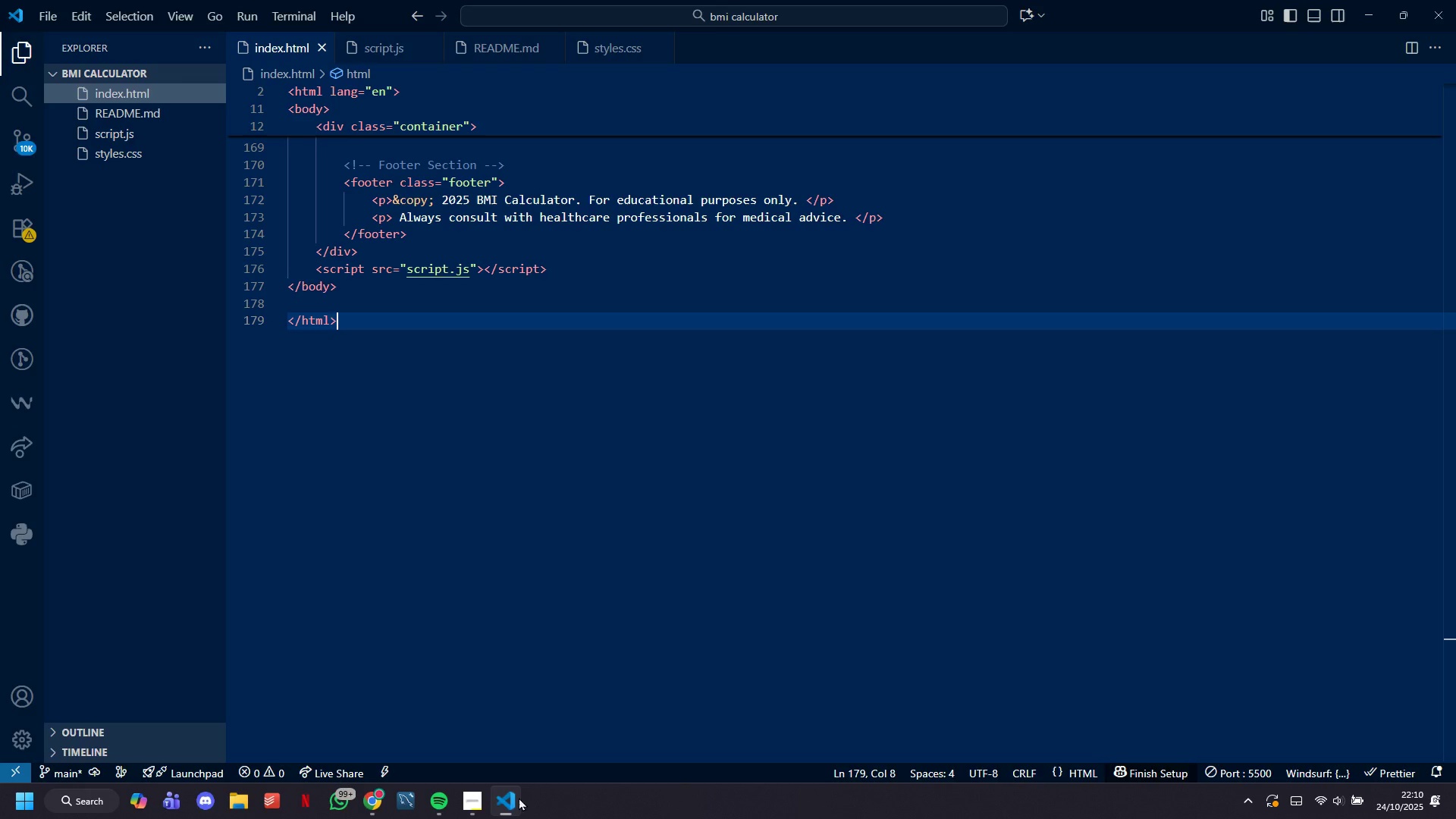 
left_click([471, 808])